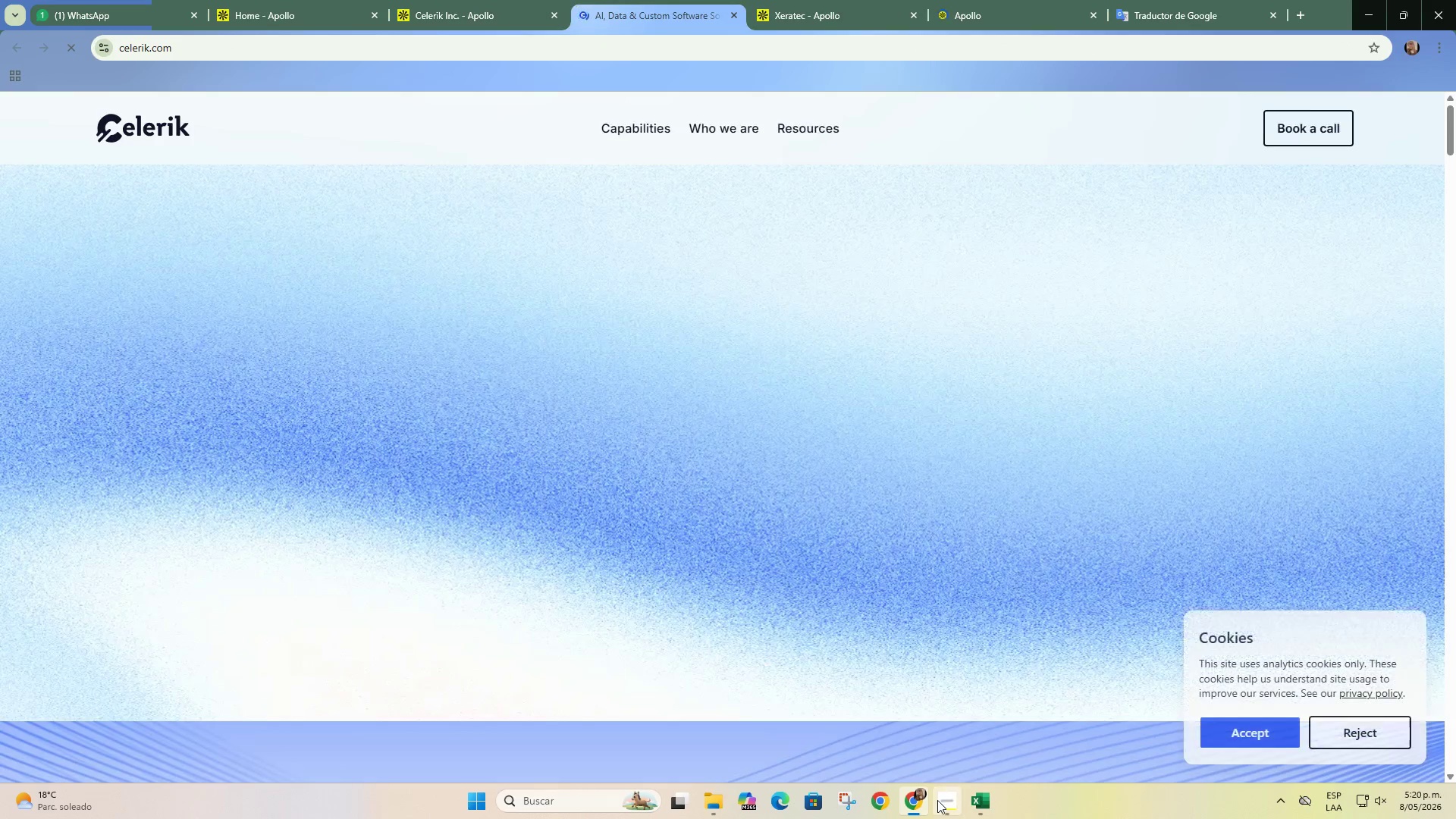 
left_click([944, 803])